 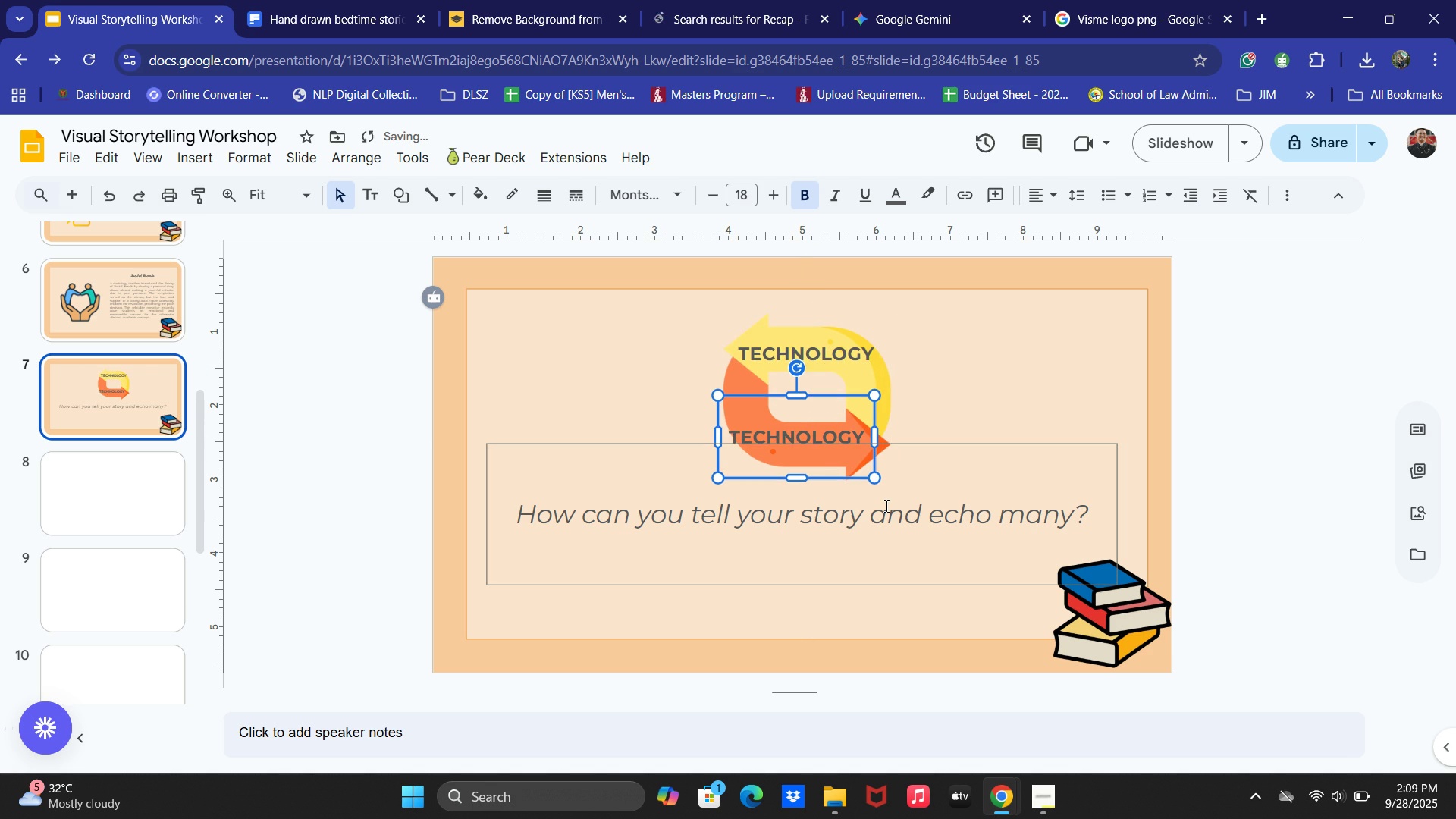 
key(ArrowDown)
 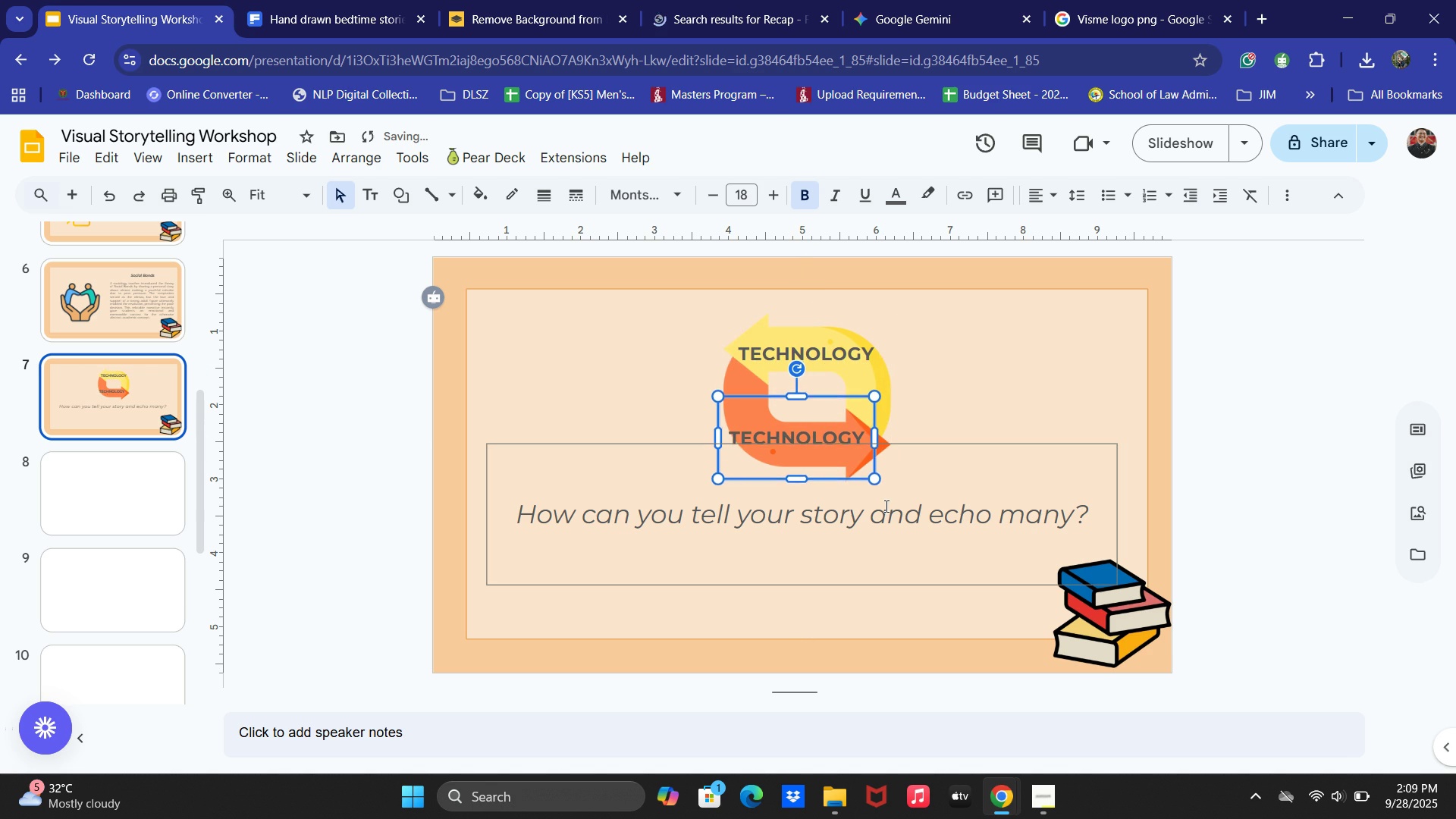 
key(ArrowDown)
 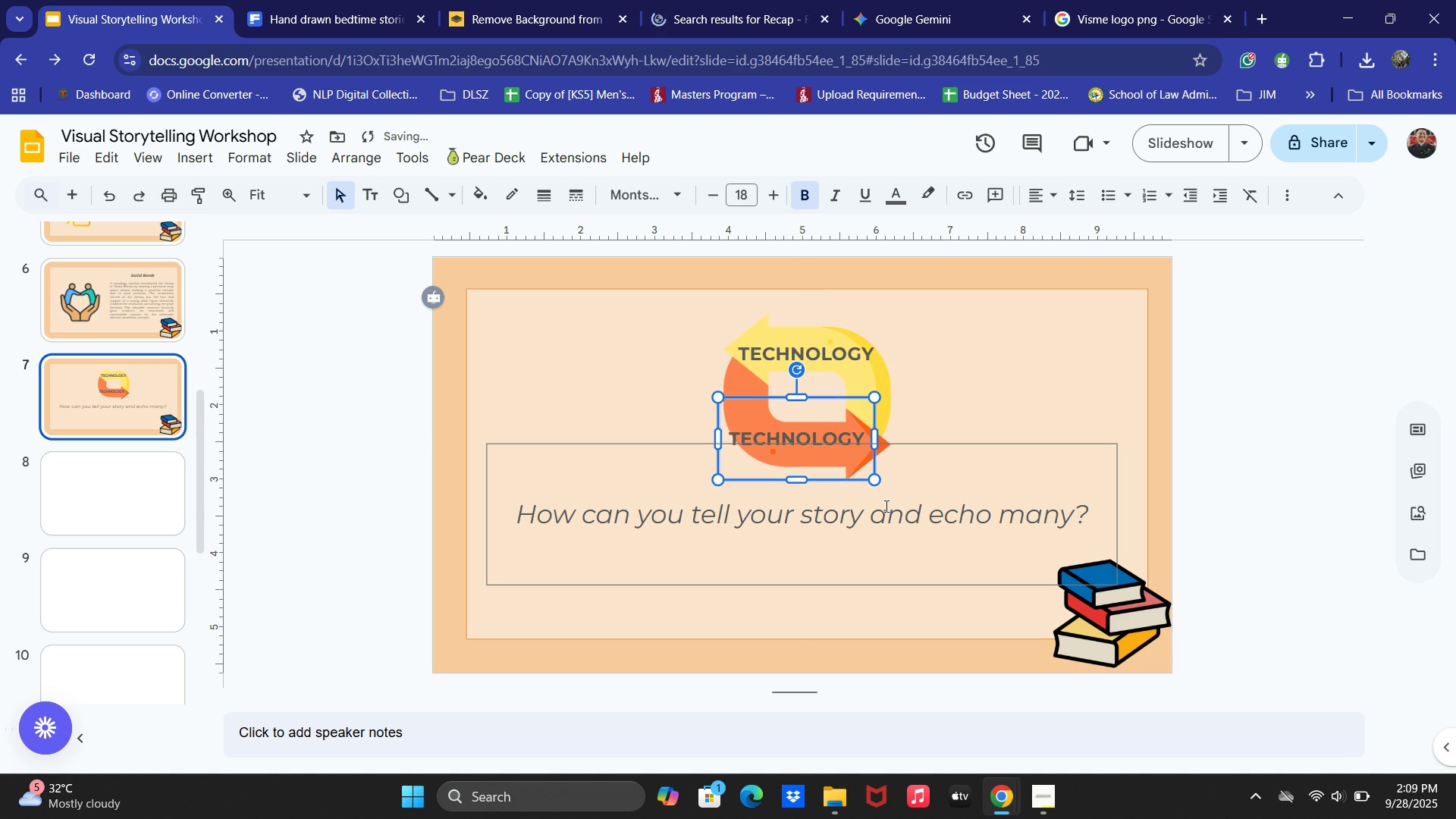 
key(ArrowDown)
 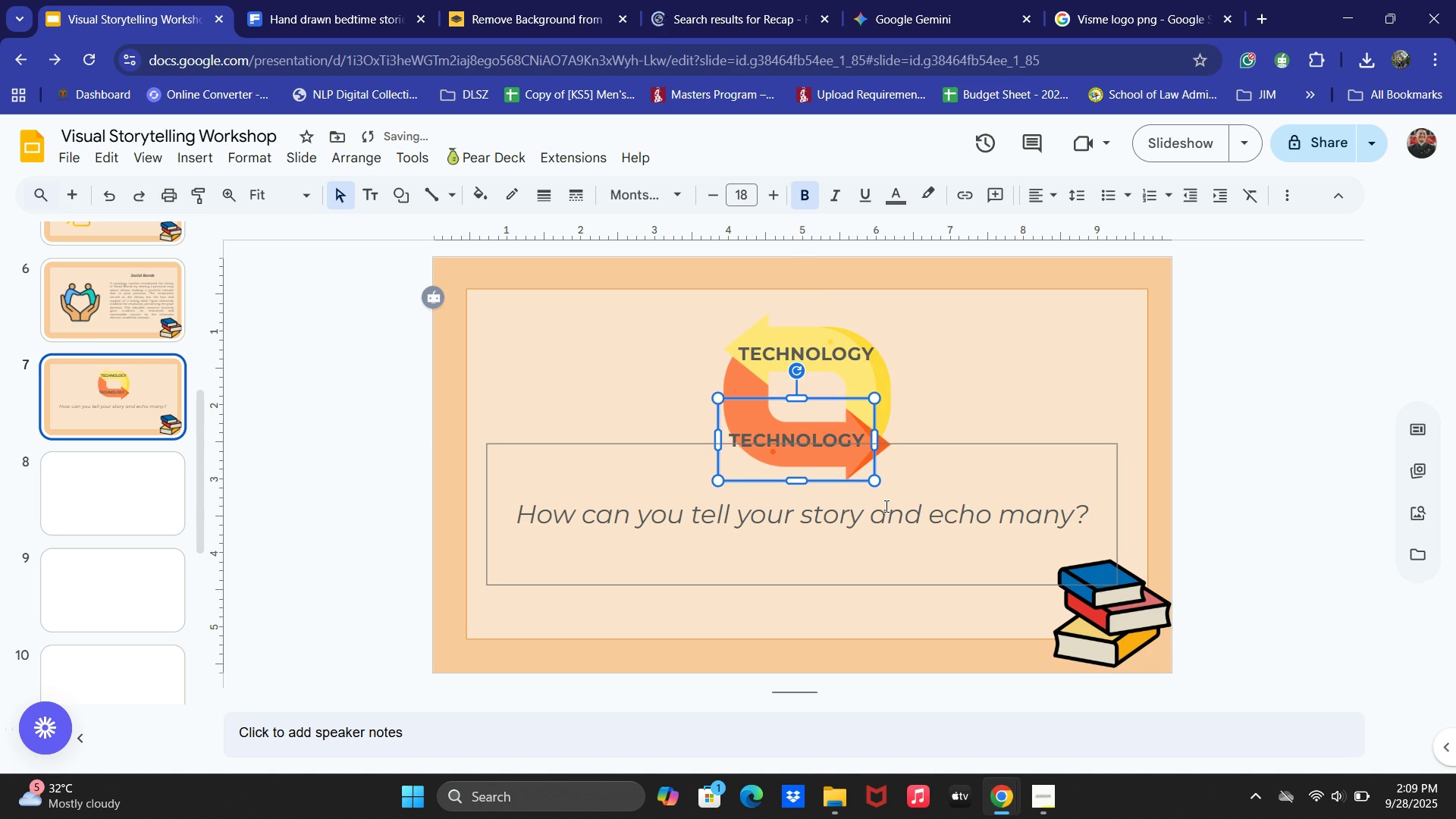 
key(ArrowDown)
 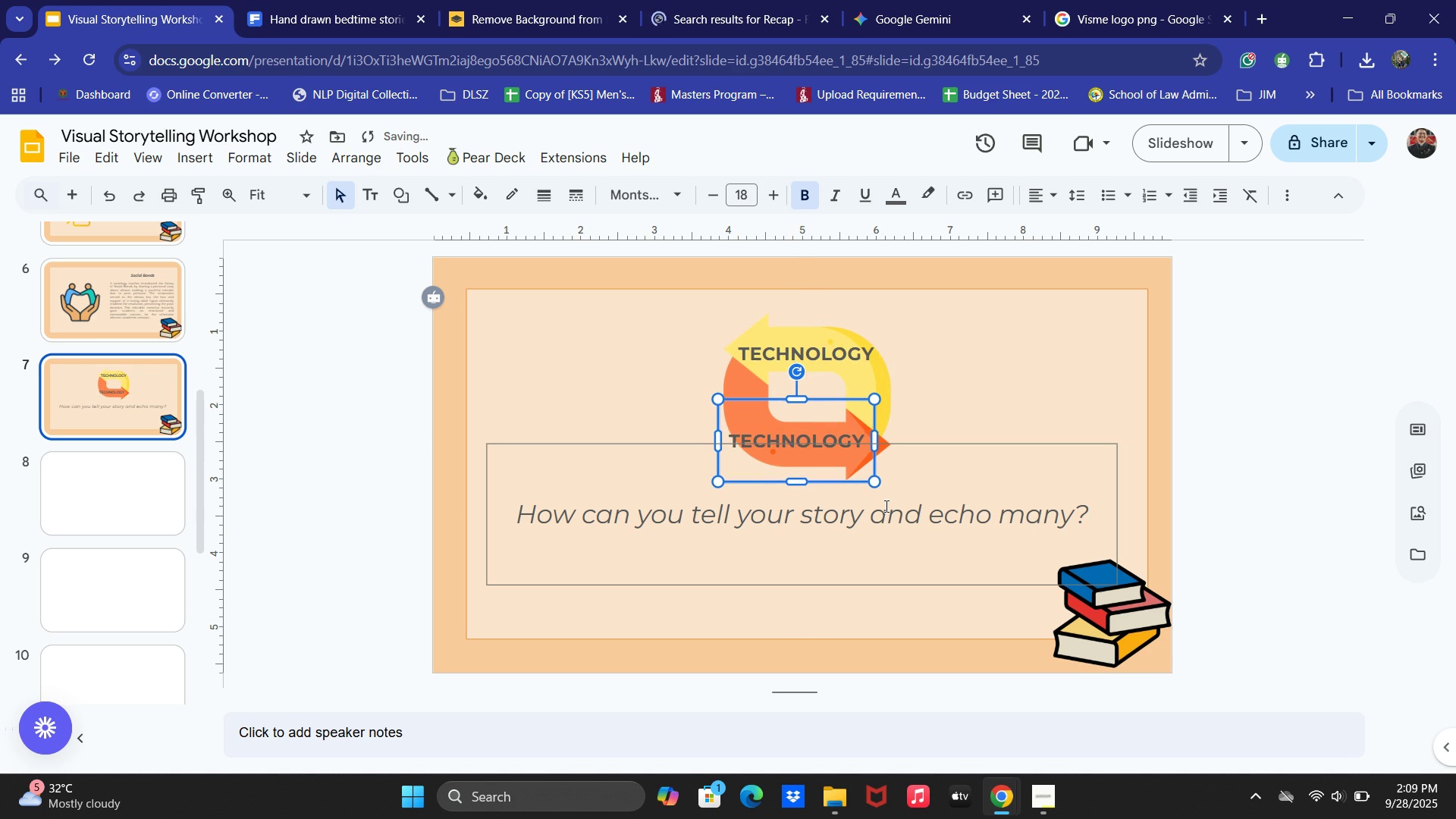 
key(ArrowDown)
 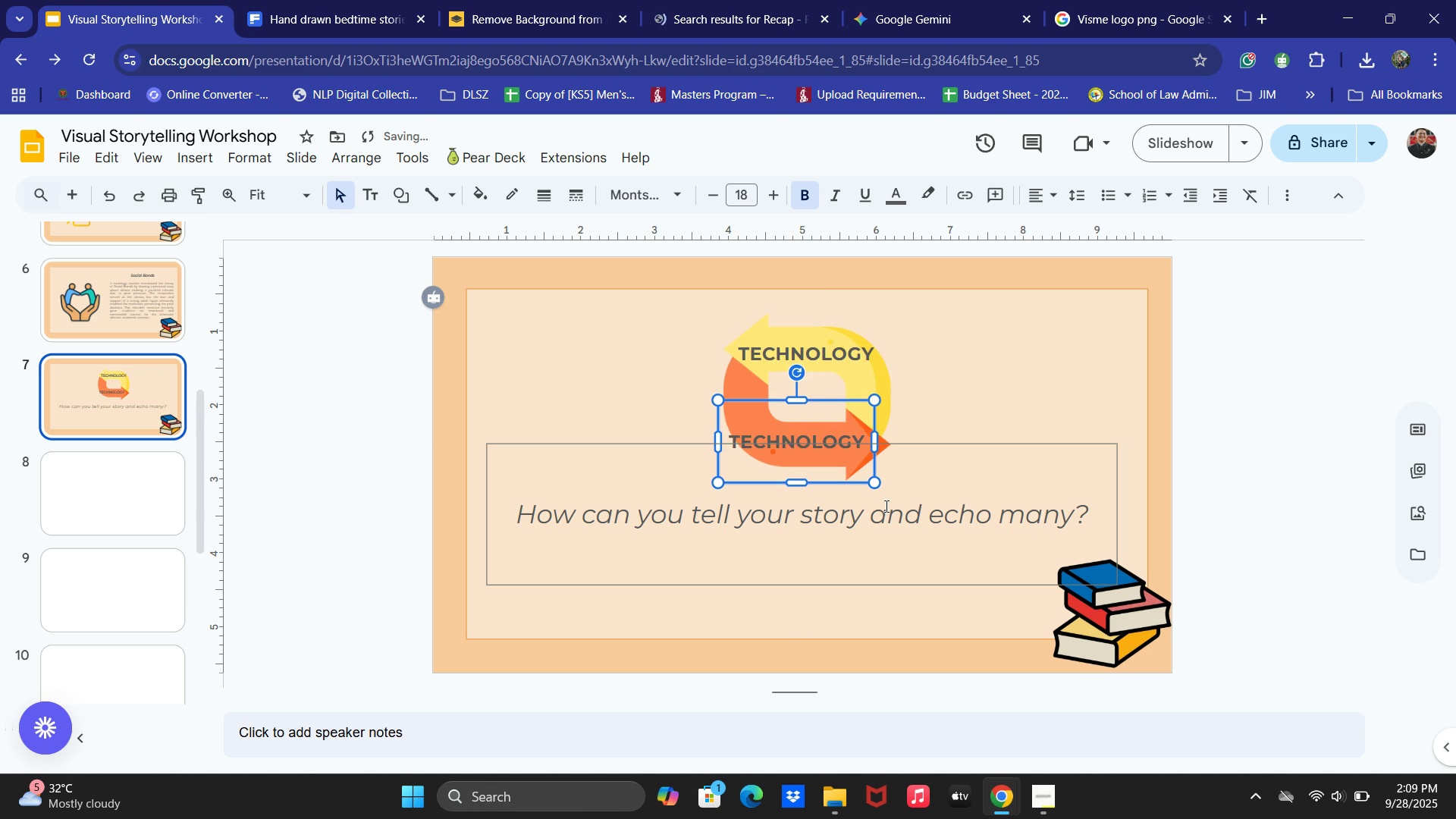 
key(ArrowRight)
 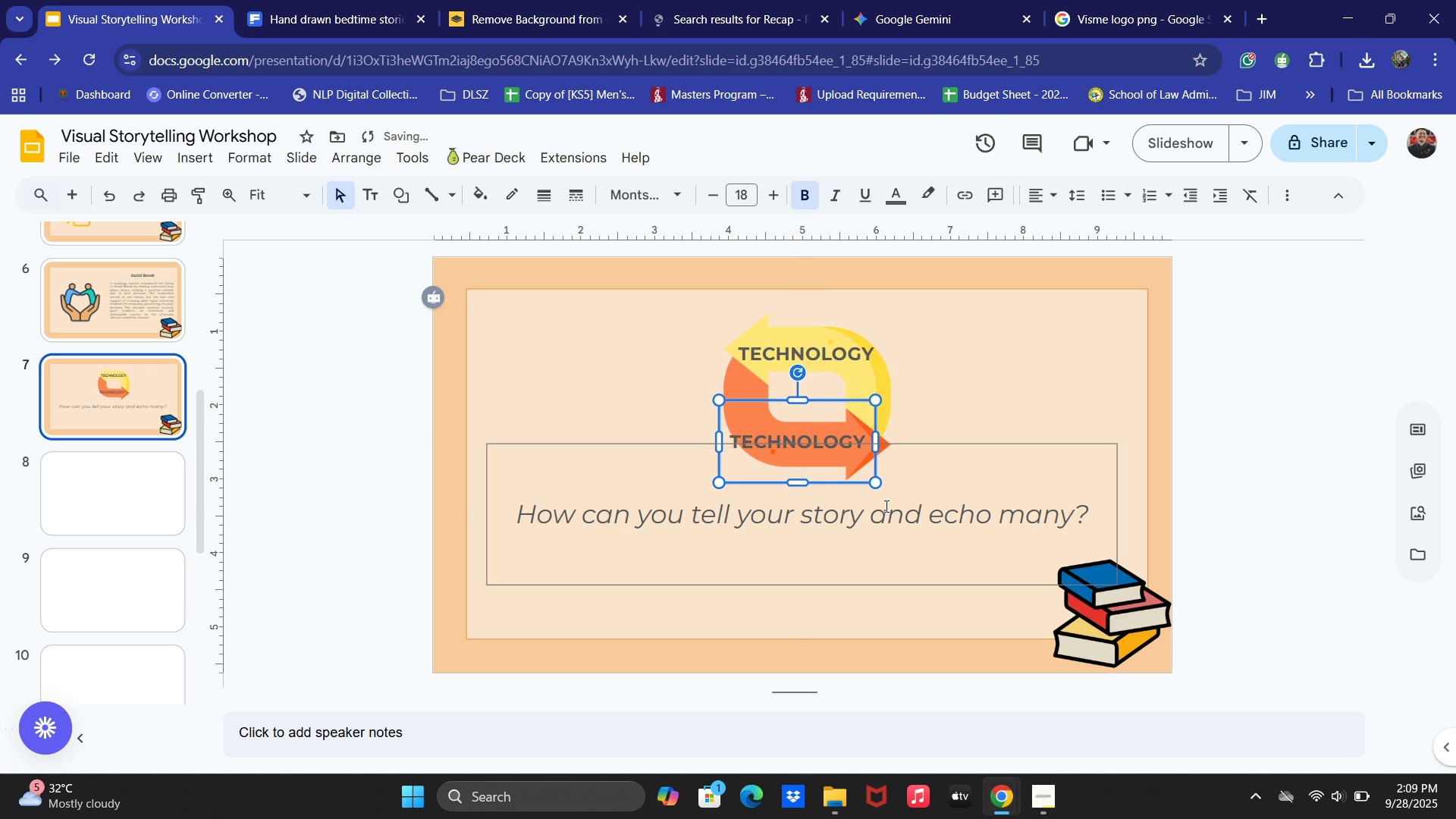 
key(ArrowRight)